 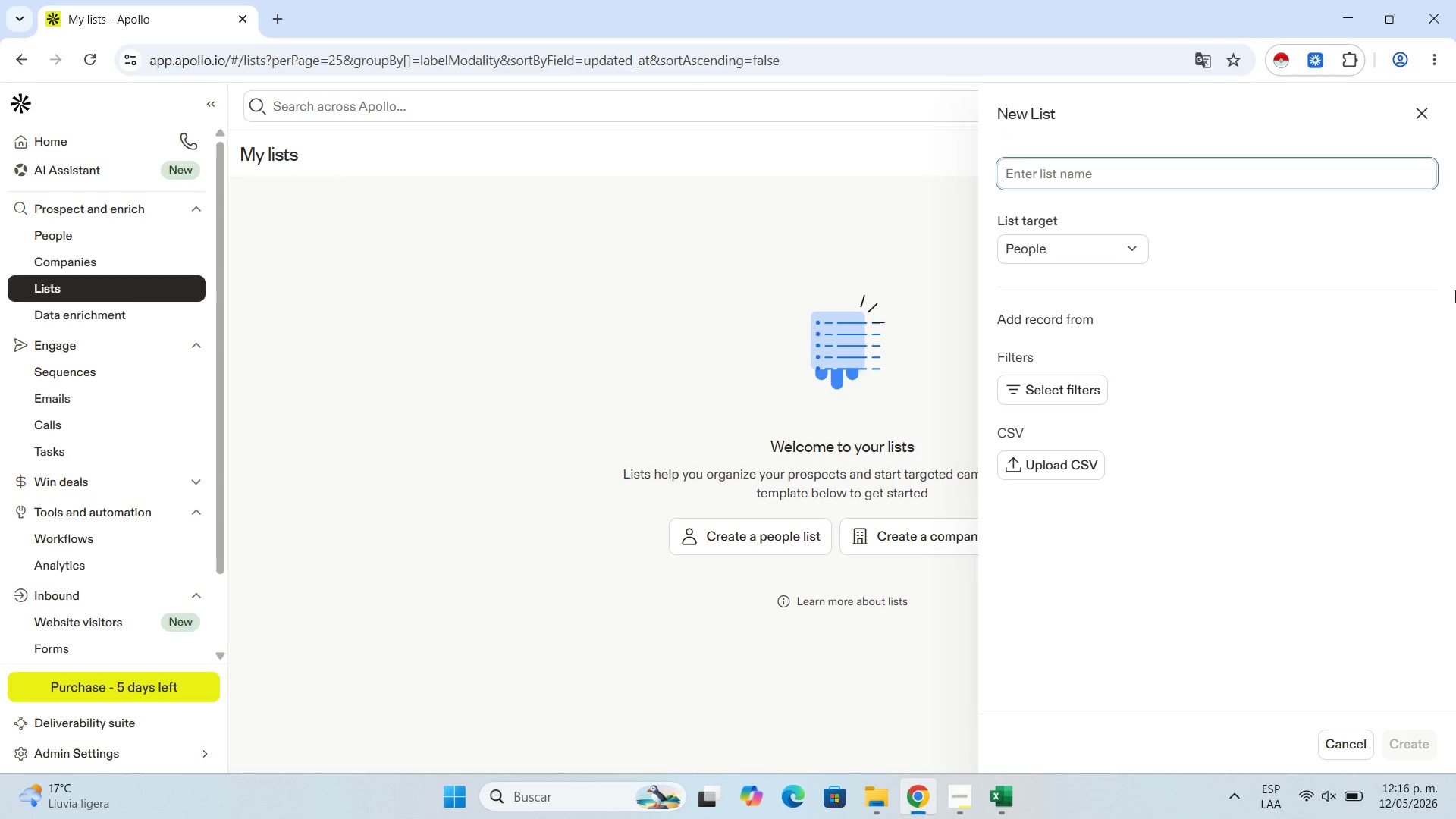 
type(TerraBound \ Retail Cn)
key(Backspace)
type(enter )
 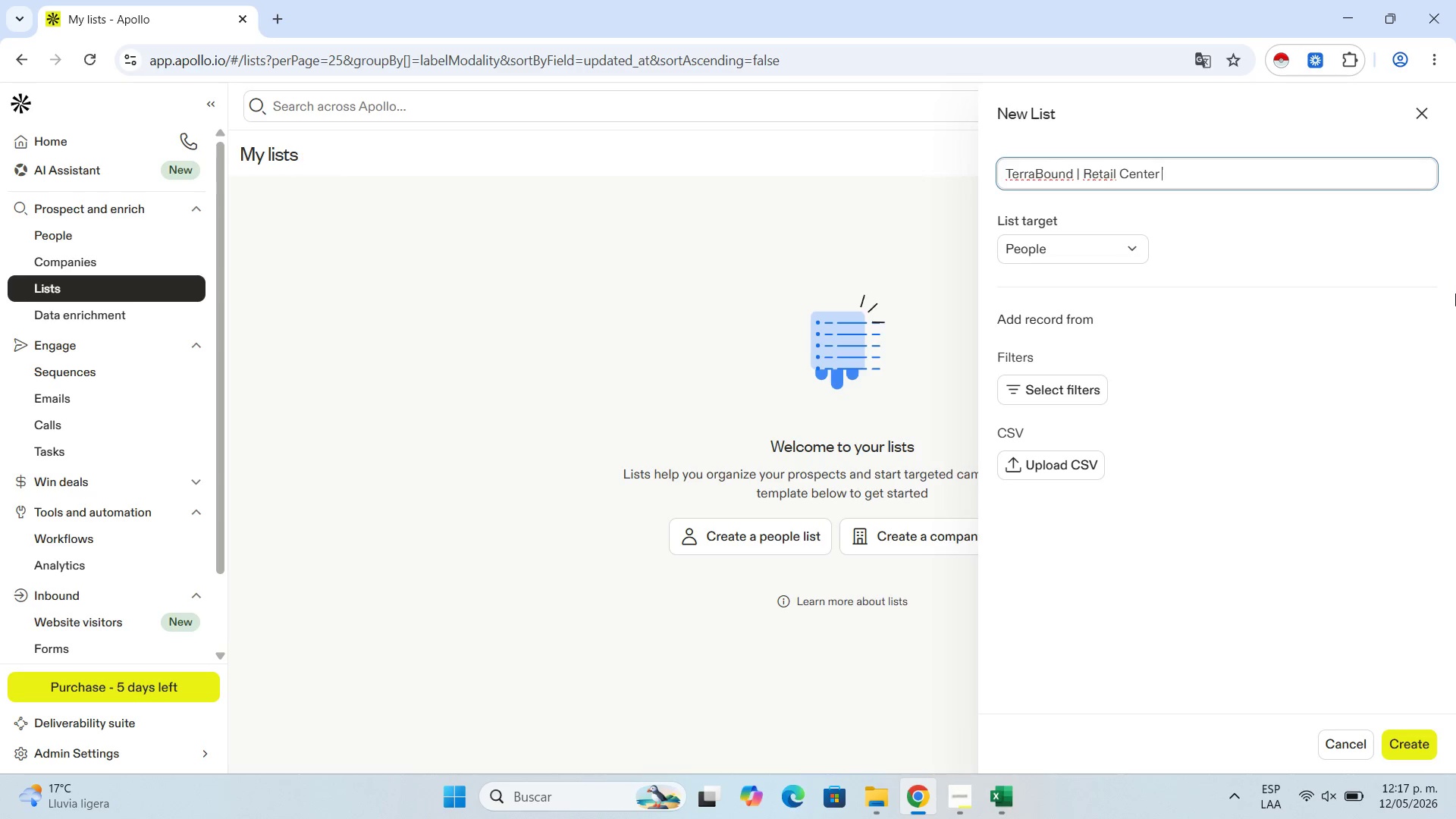 
wait(10.2)
 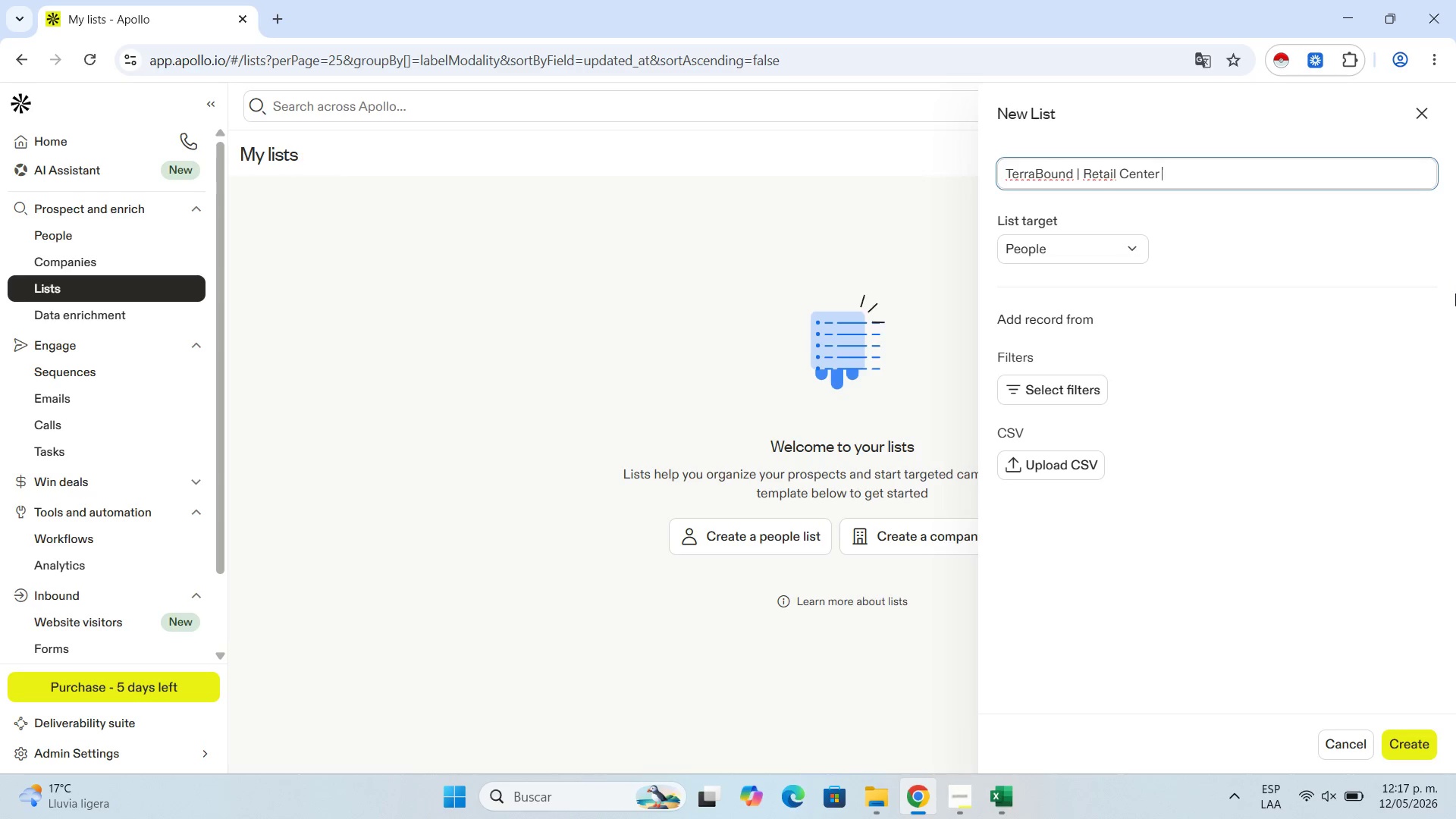 
type(Operations - Tr)
key(Backspace)
type(arget List)
 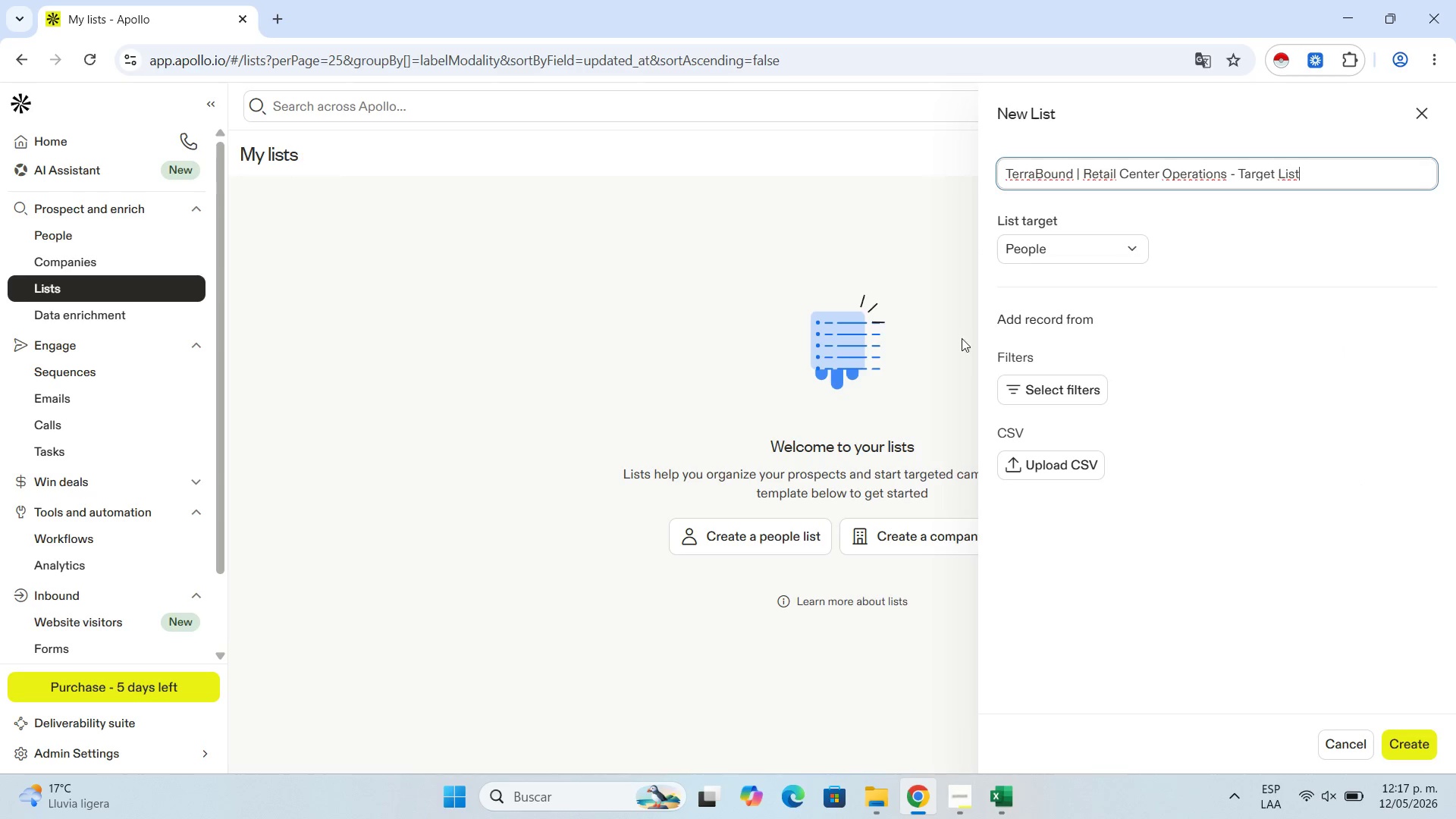 
wait(5.91)
 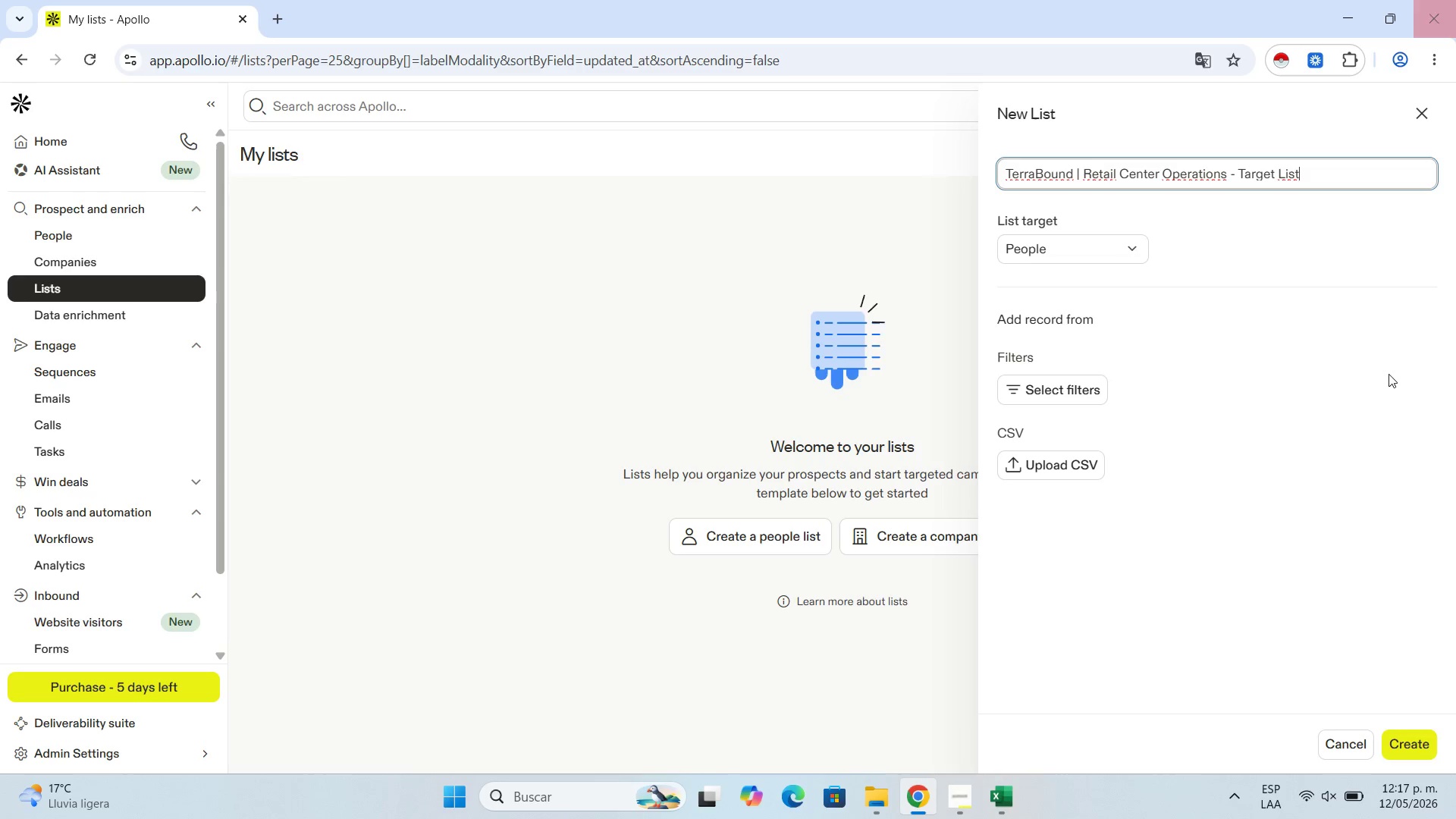 
left_click([1046, 466])
 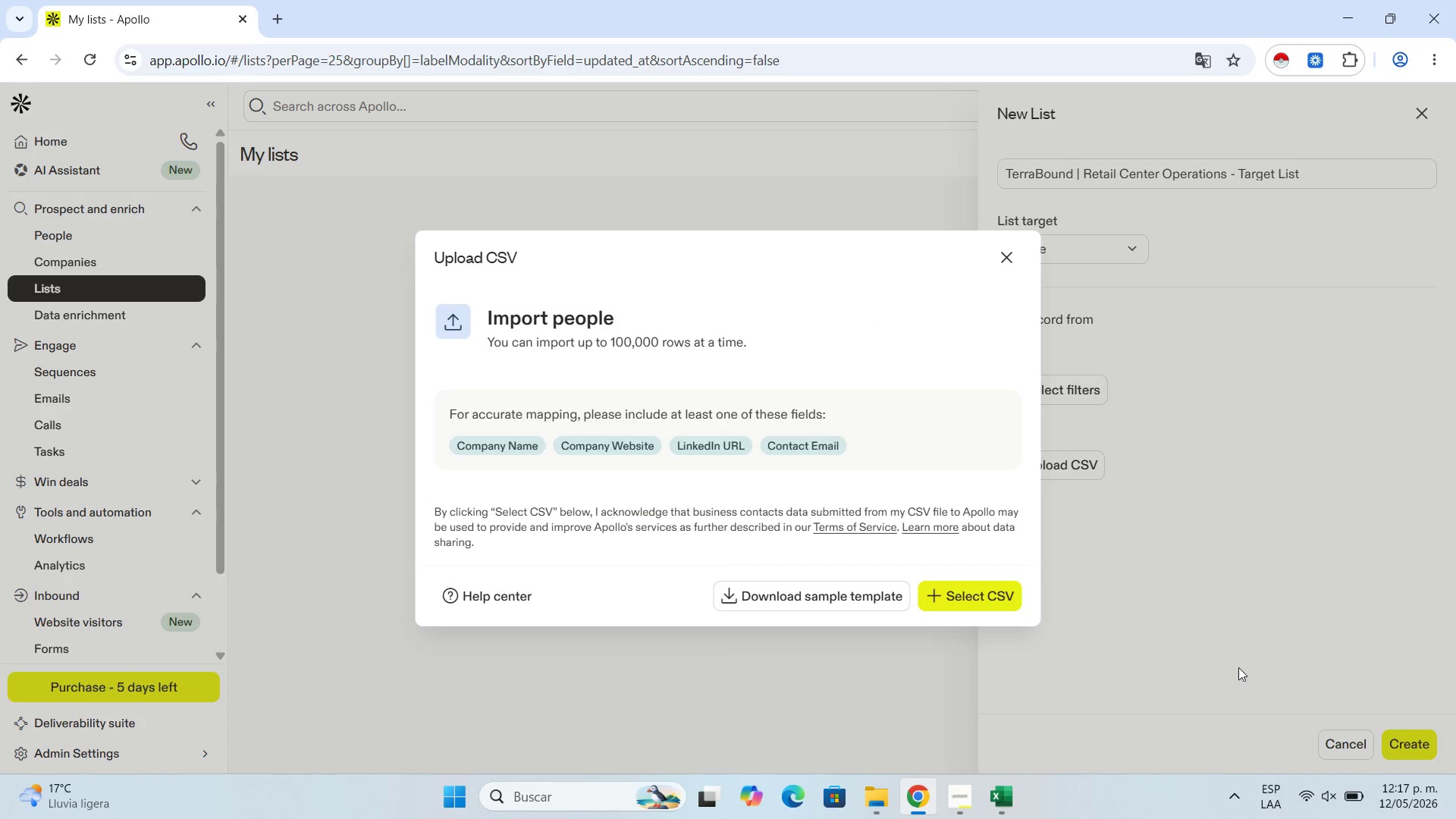 
left_click([984, 585])
 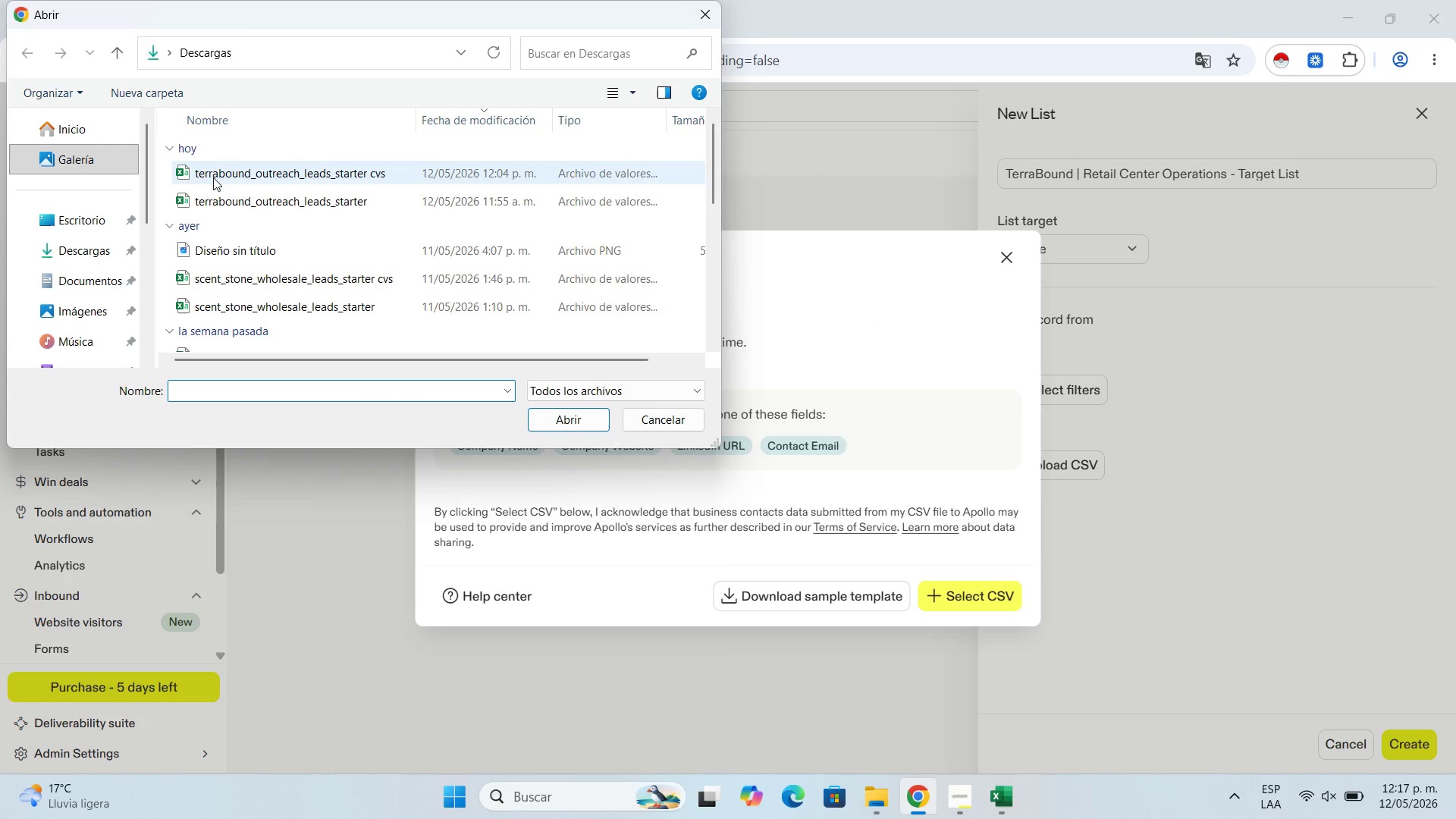 
double_click([213, 177])
 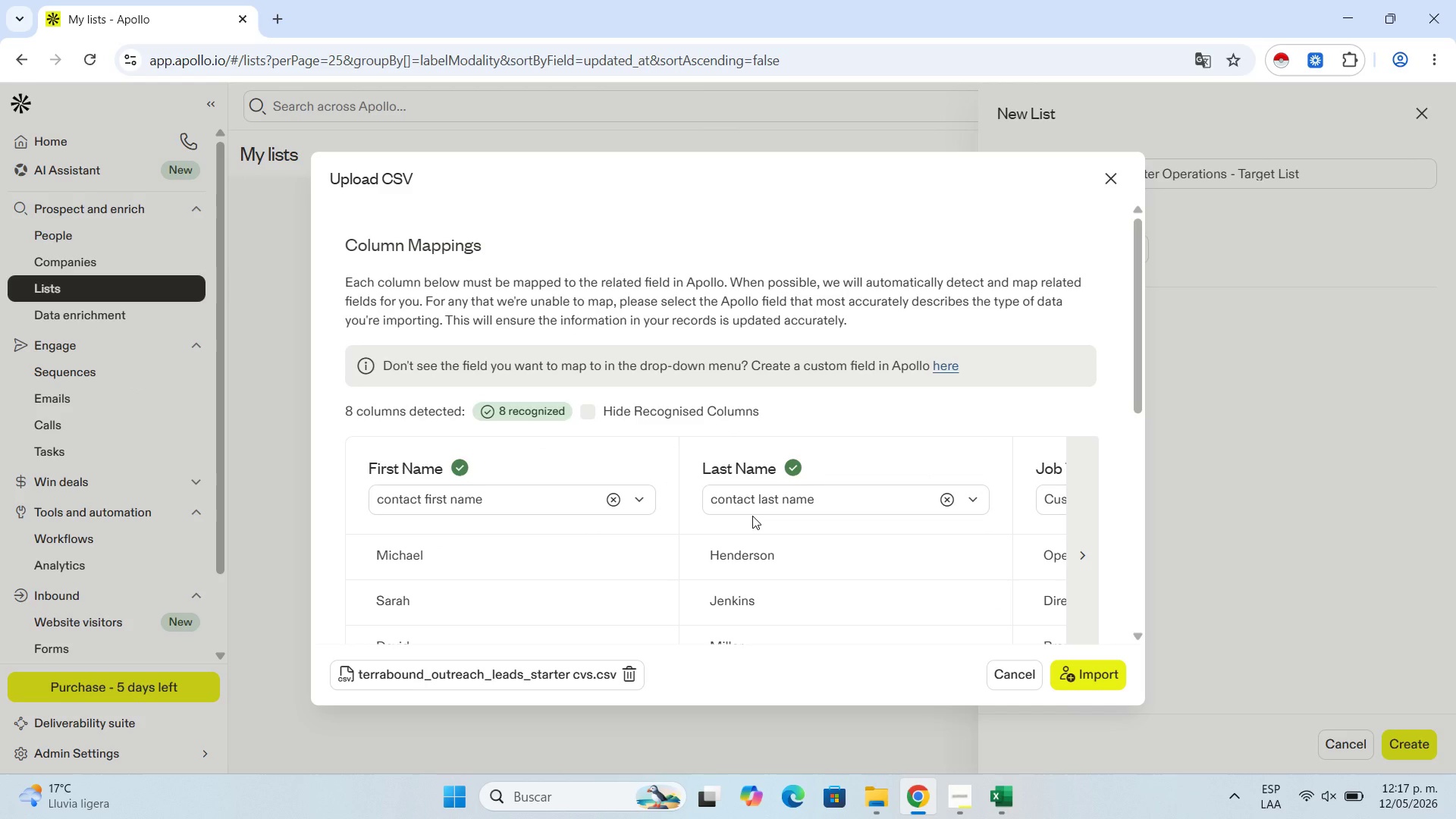 
wait(12.39)
 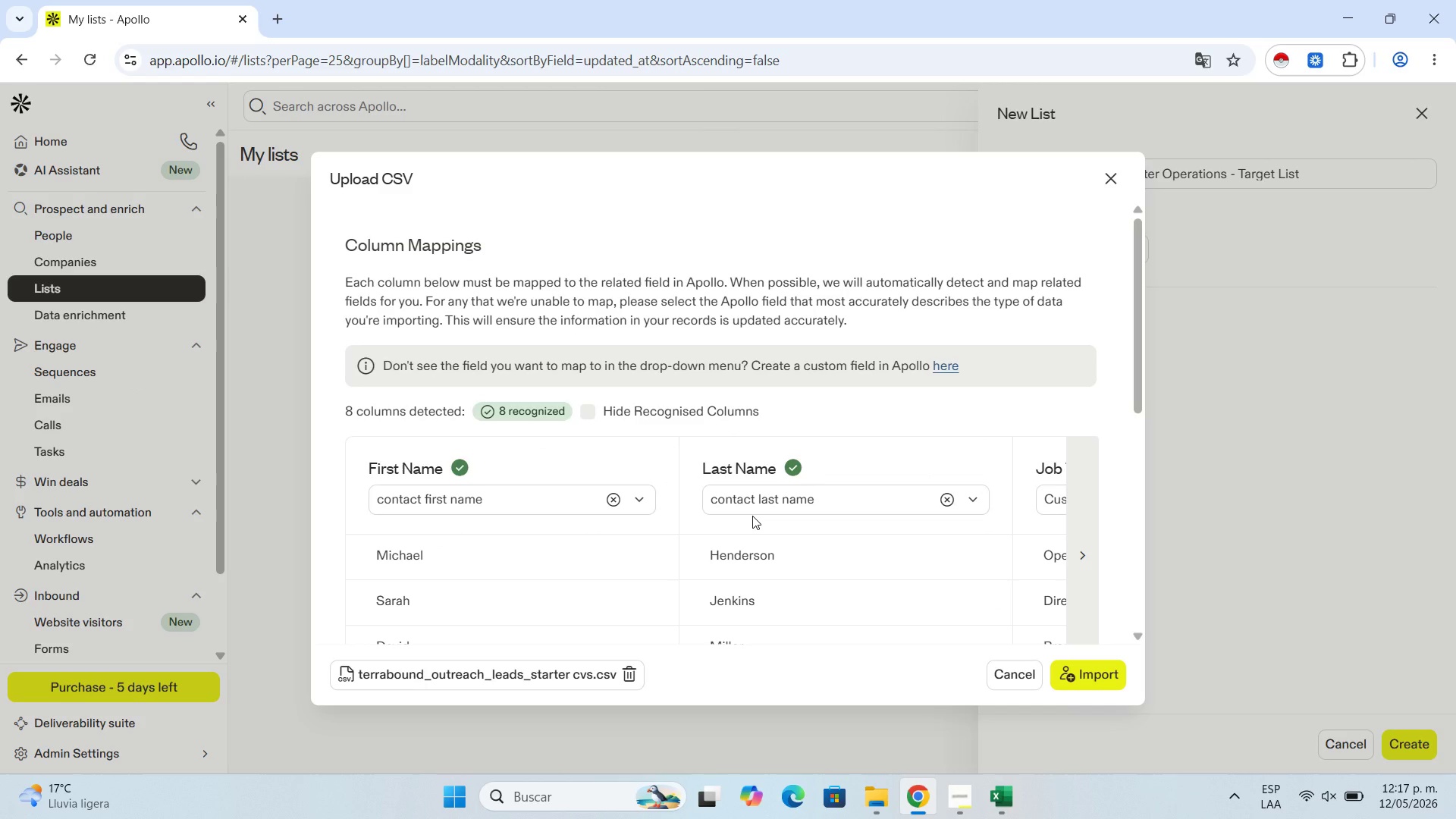 
scroll: coordinate [874, 514], scroll_direction: down, amount: 1.0
 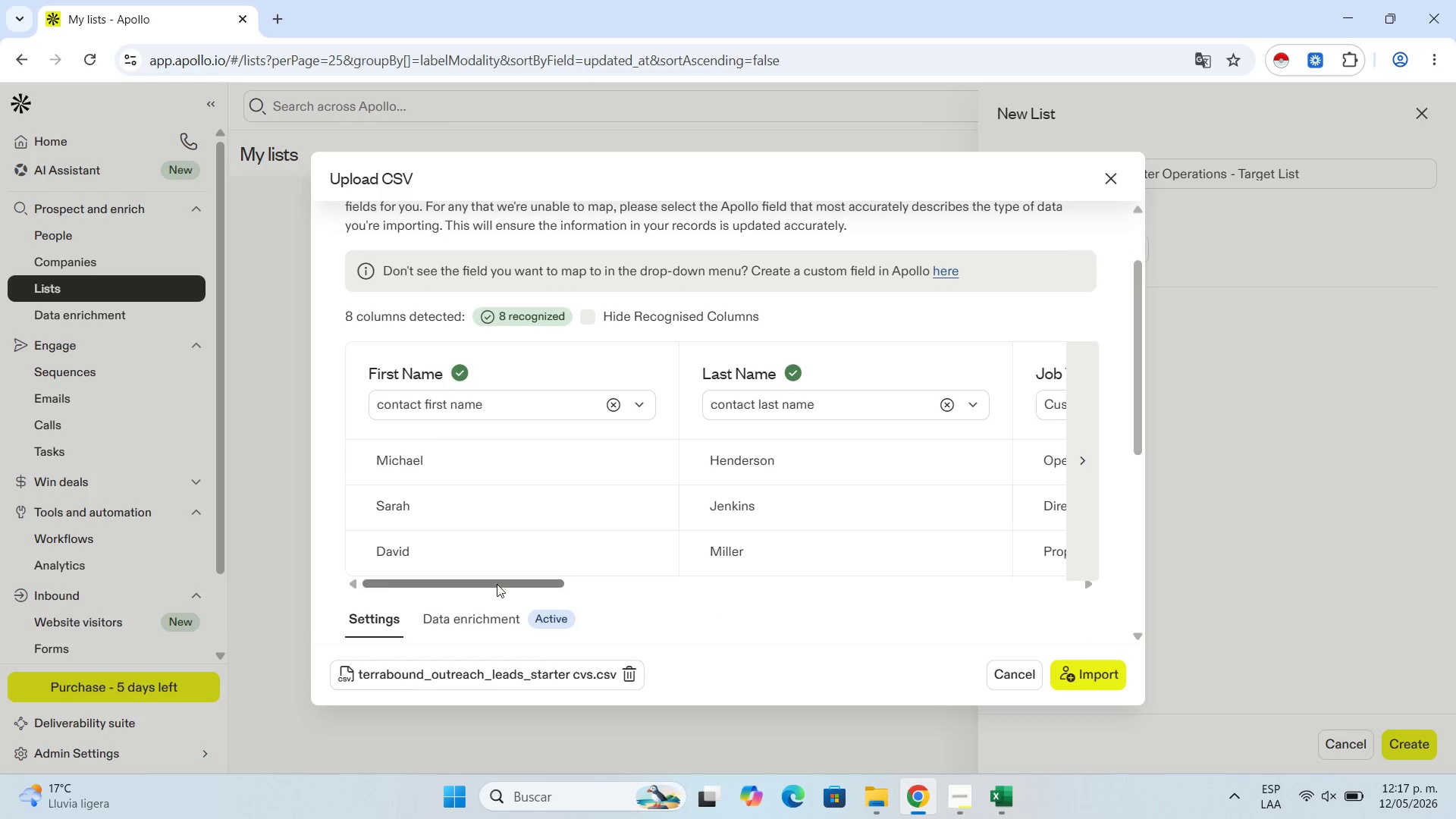 
left_click_drag(start_coordinate=[497, 587], to_coordinate=[530, 590])
 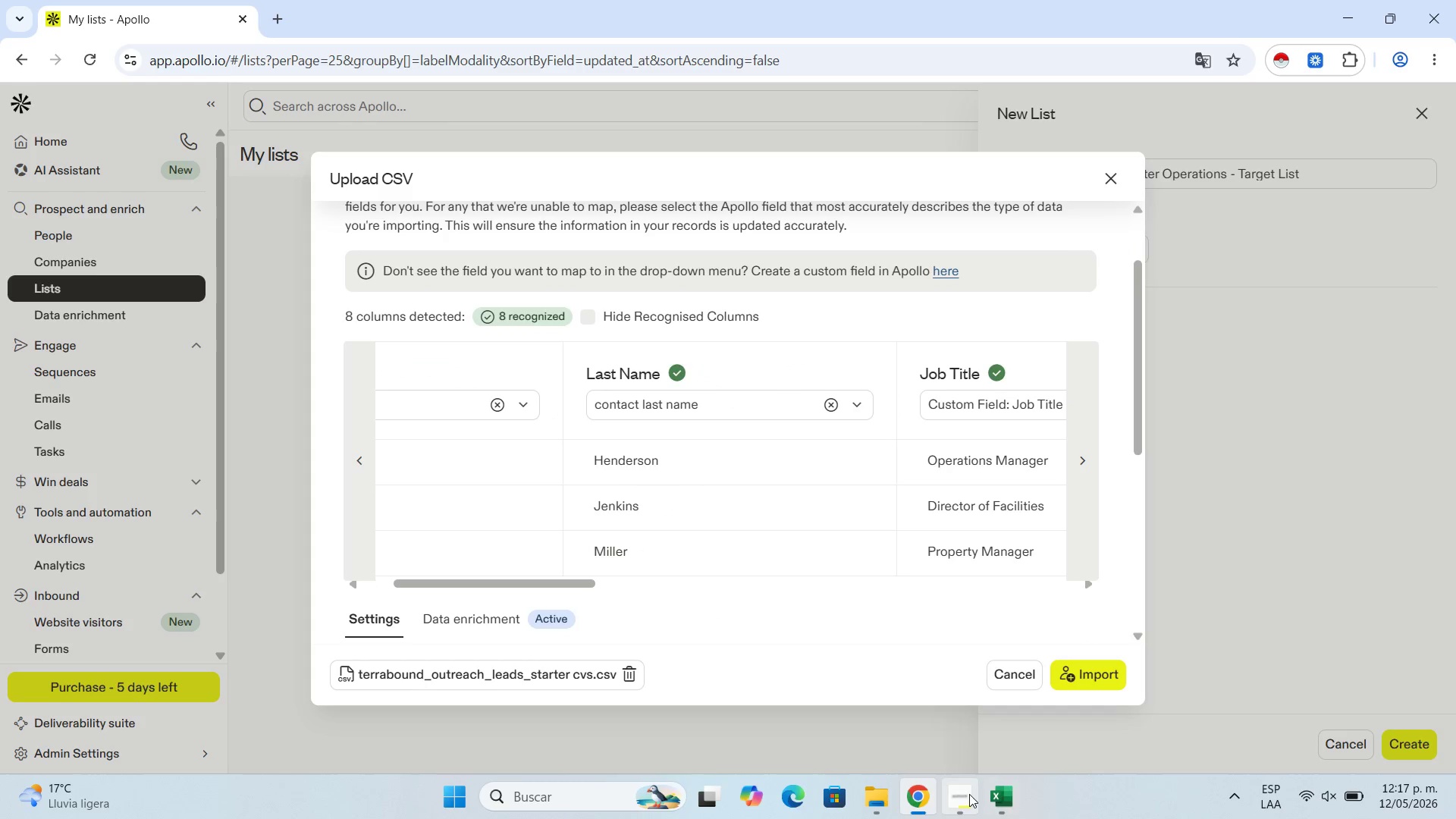 
left_click([959, 803])